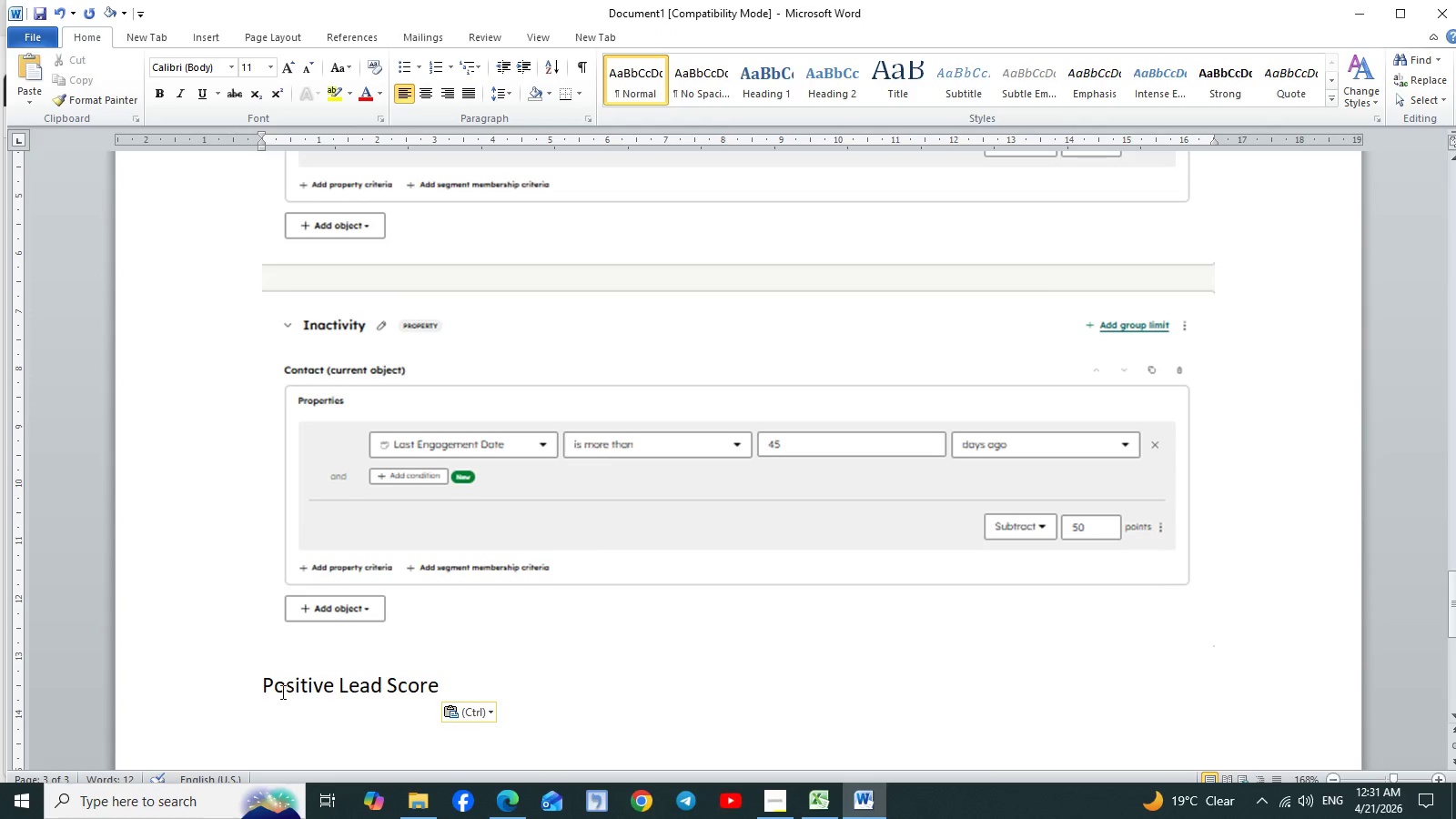 
double_click([275, 688])
 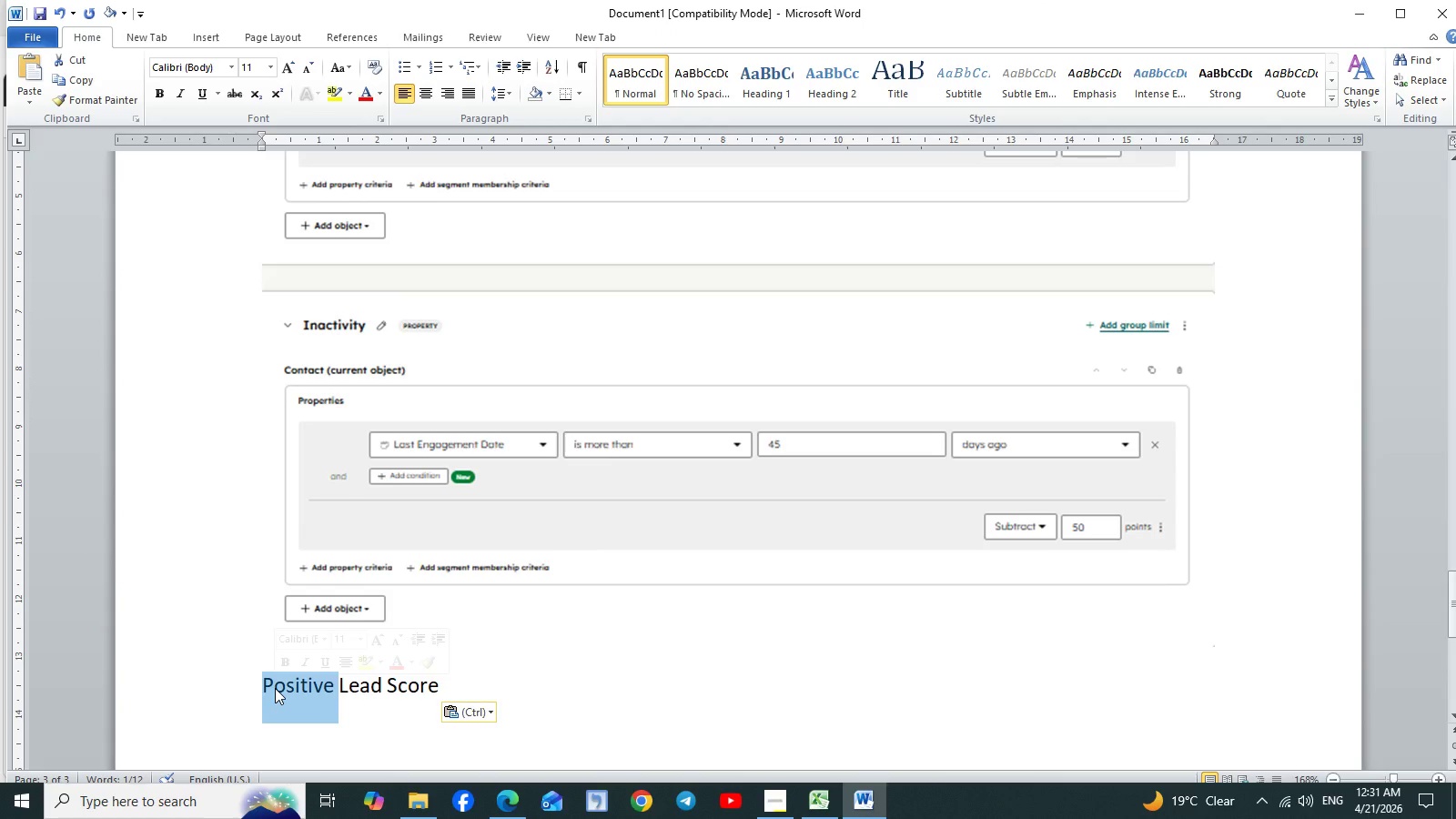 
type(Negative)
 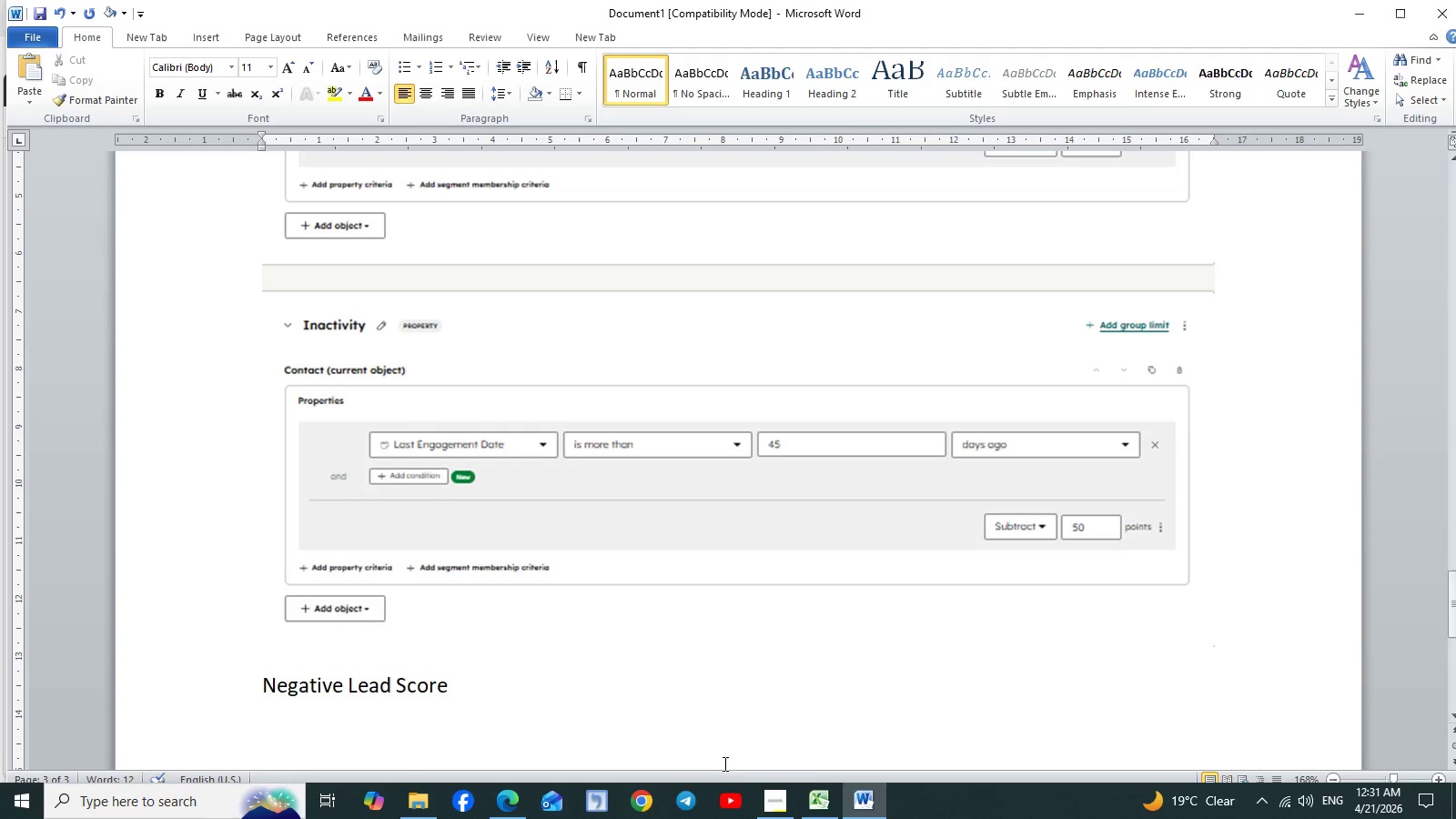 
left_click([776, 804])